 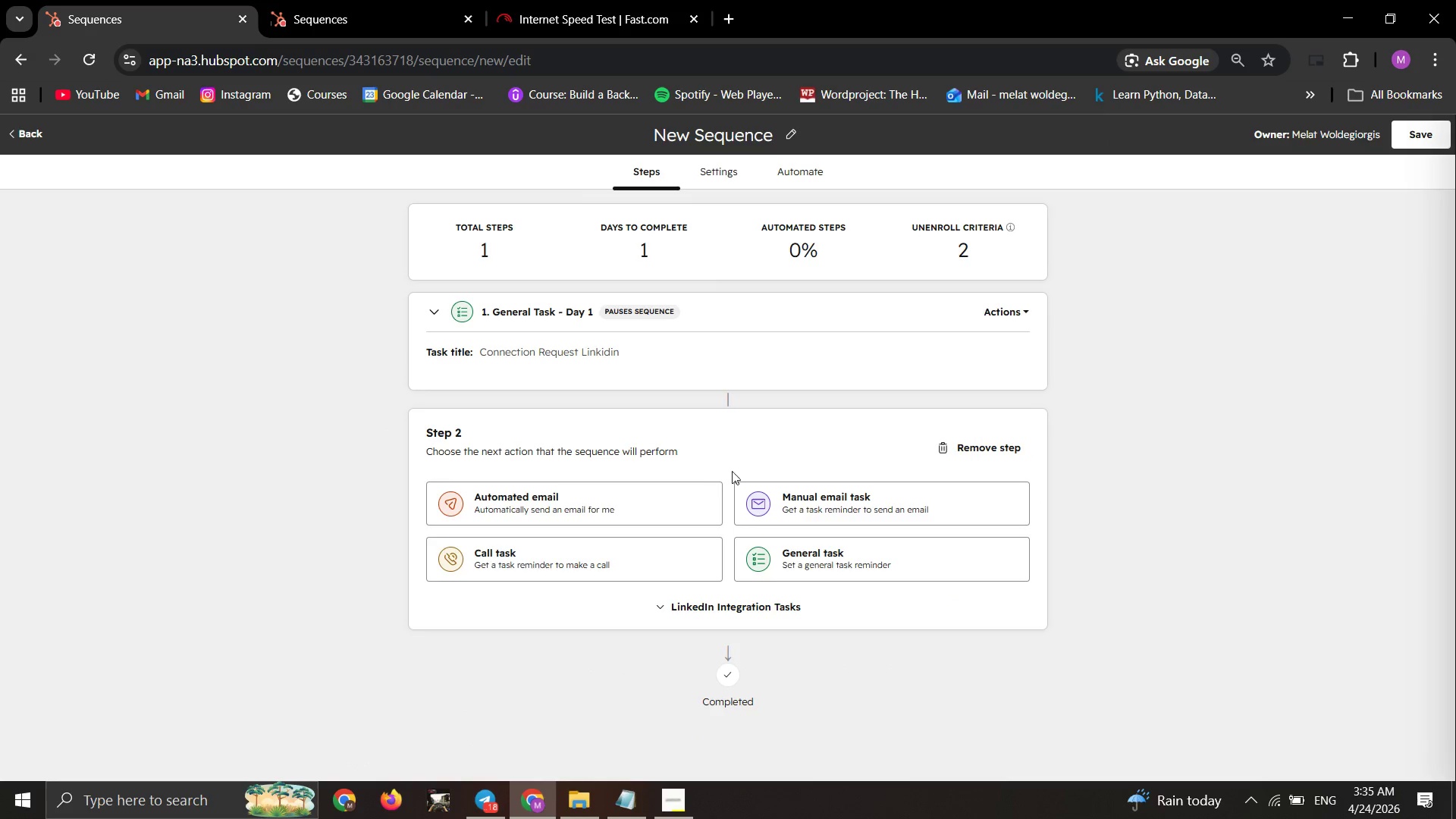 
left_click([633, 497])
 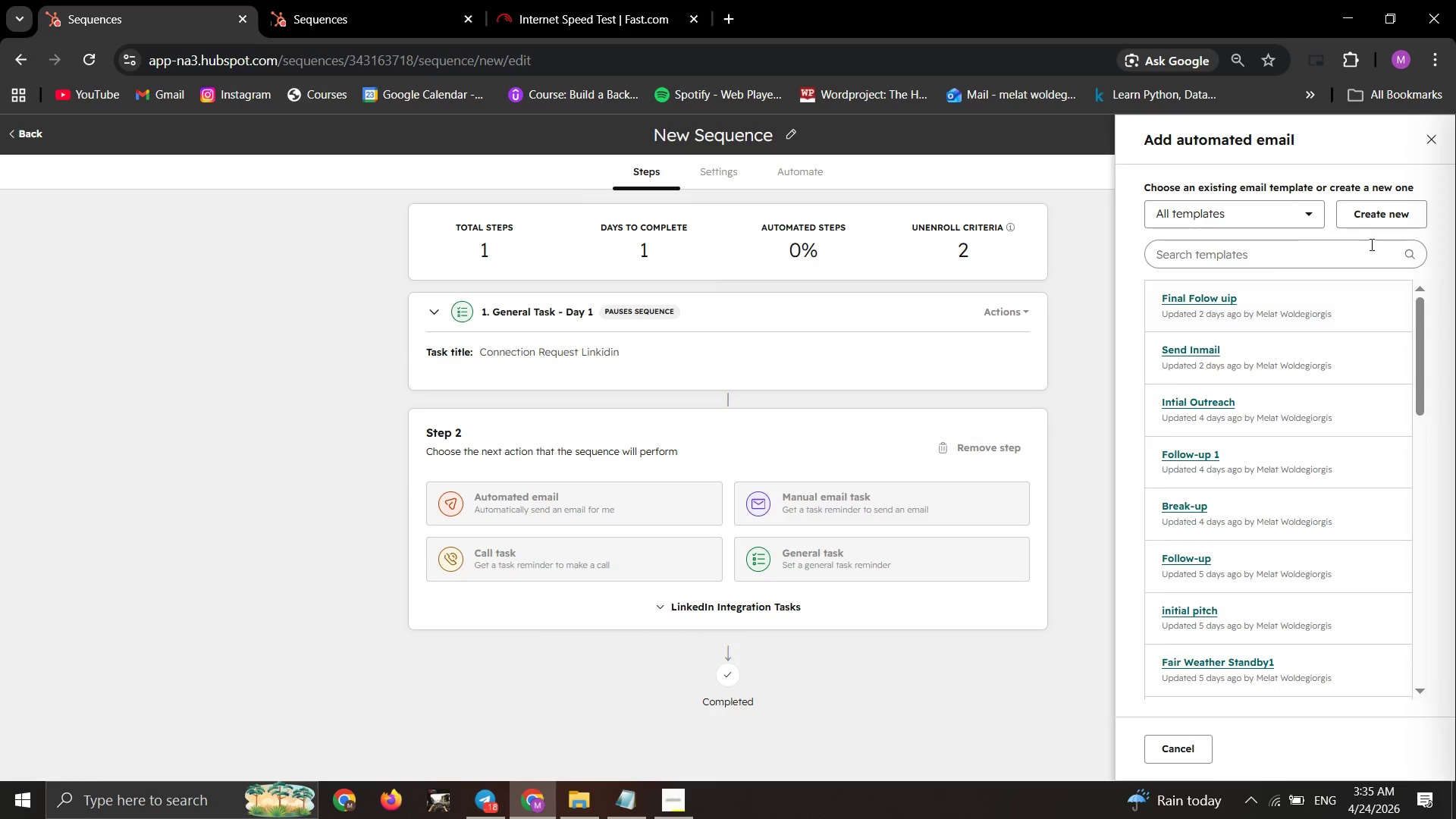 
left_click([1382, 212])
 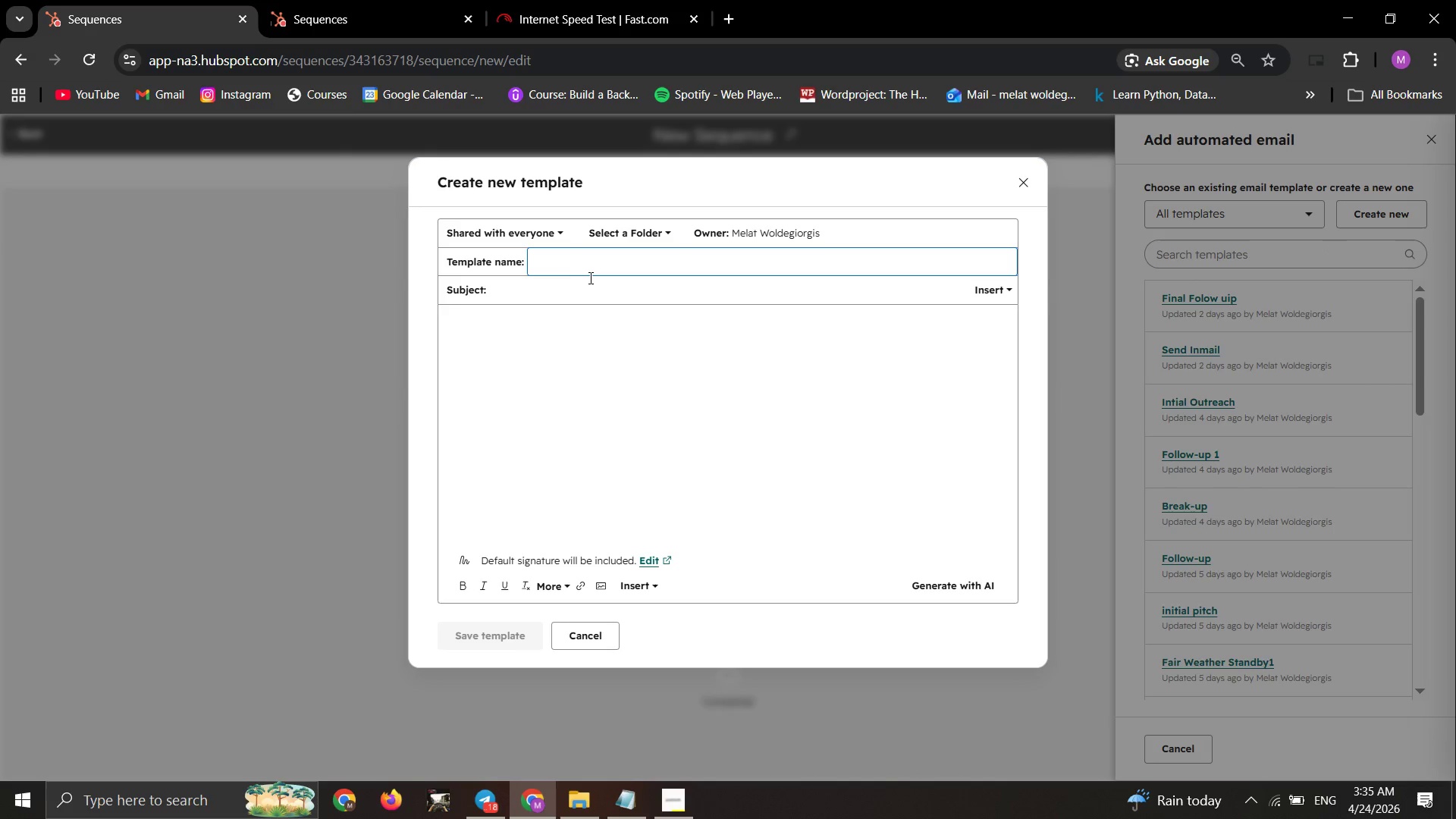 
left_click([592, 278])
 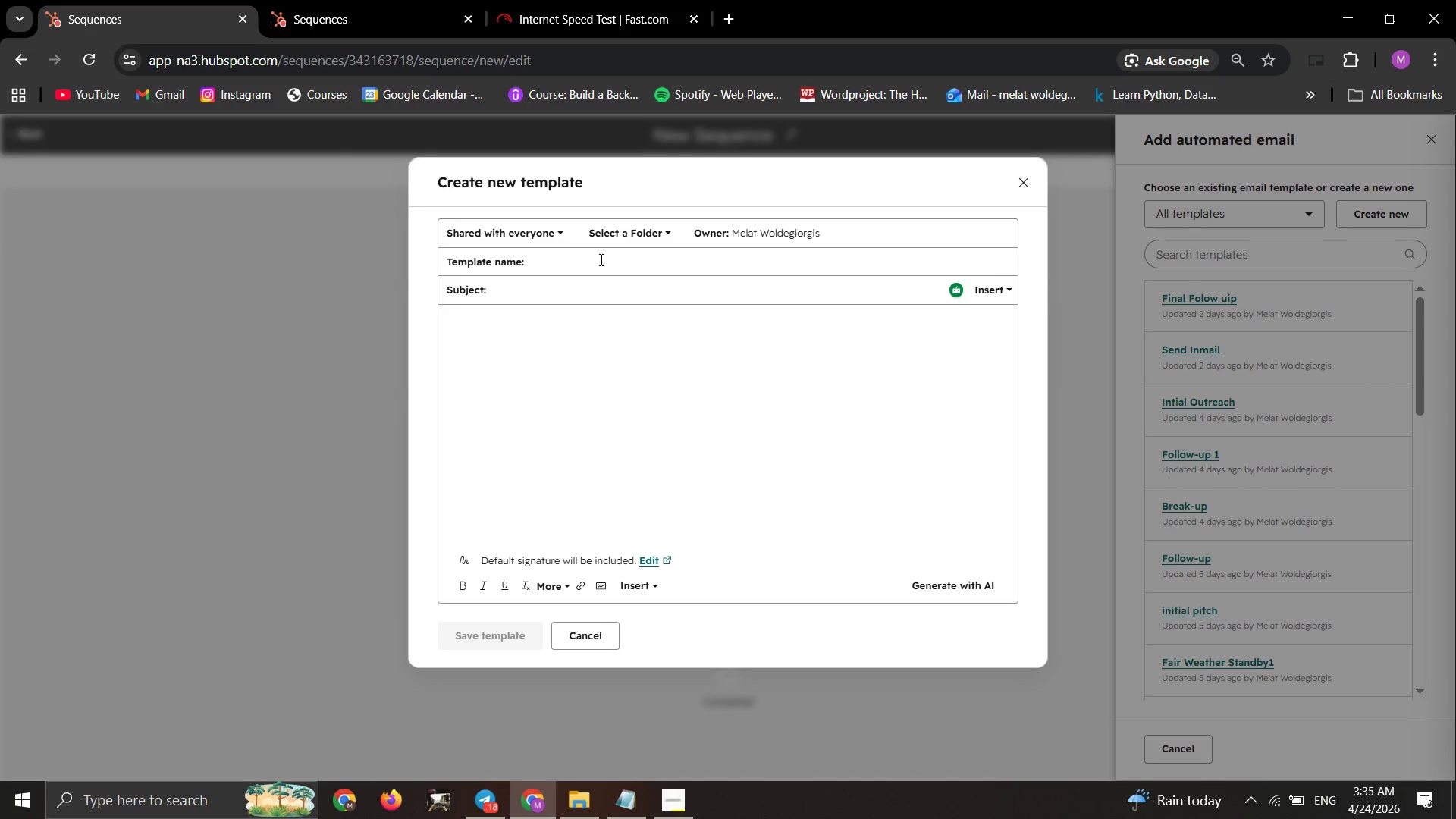 
left_click([600, 259])
 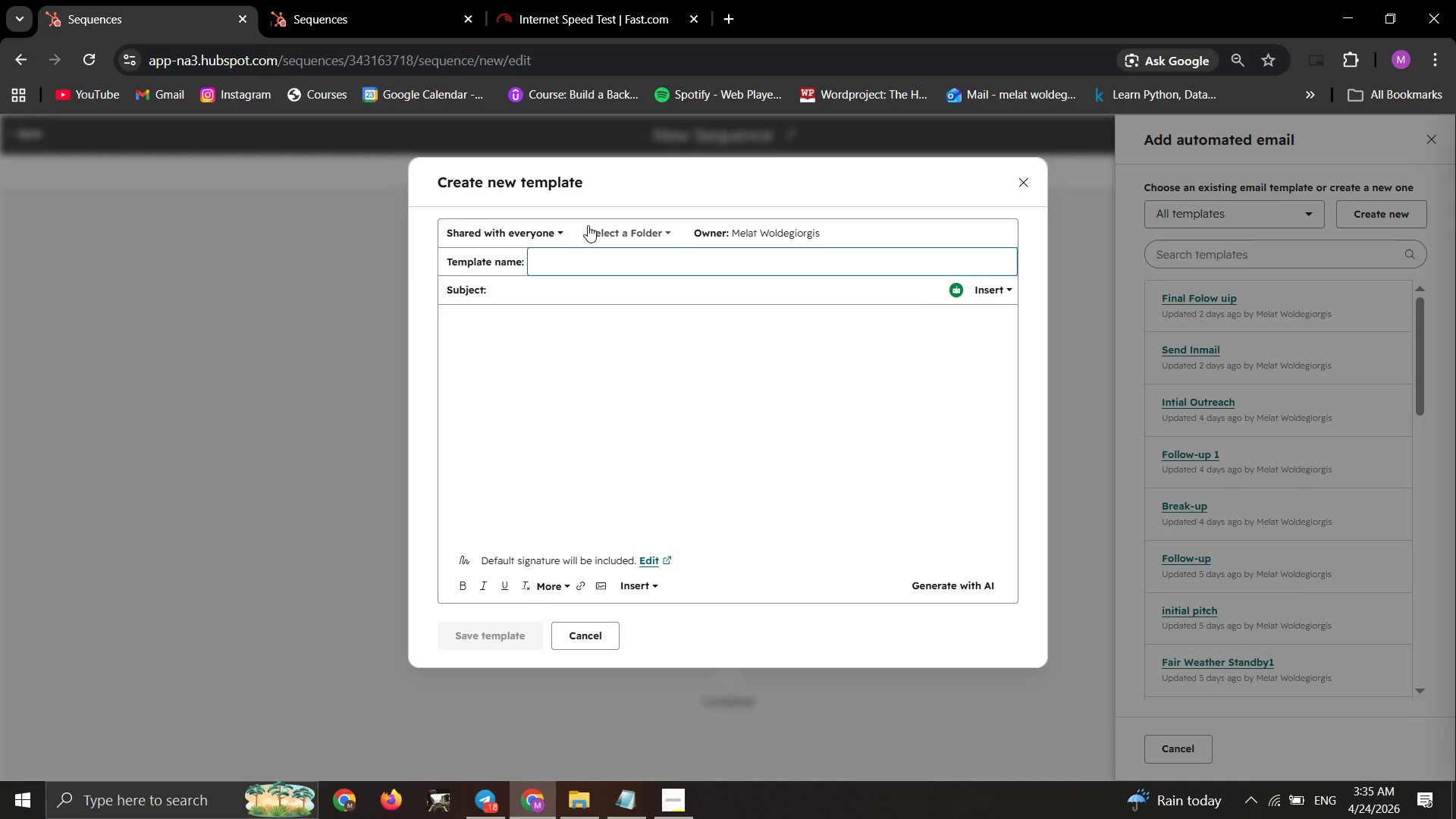 
key(CapsLock)
 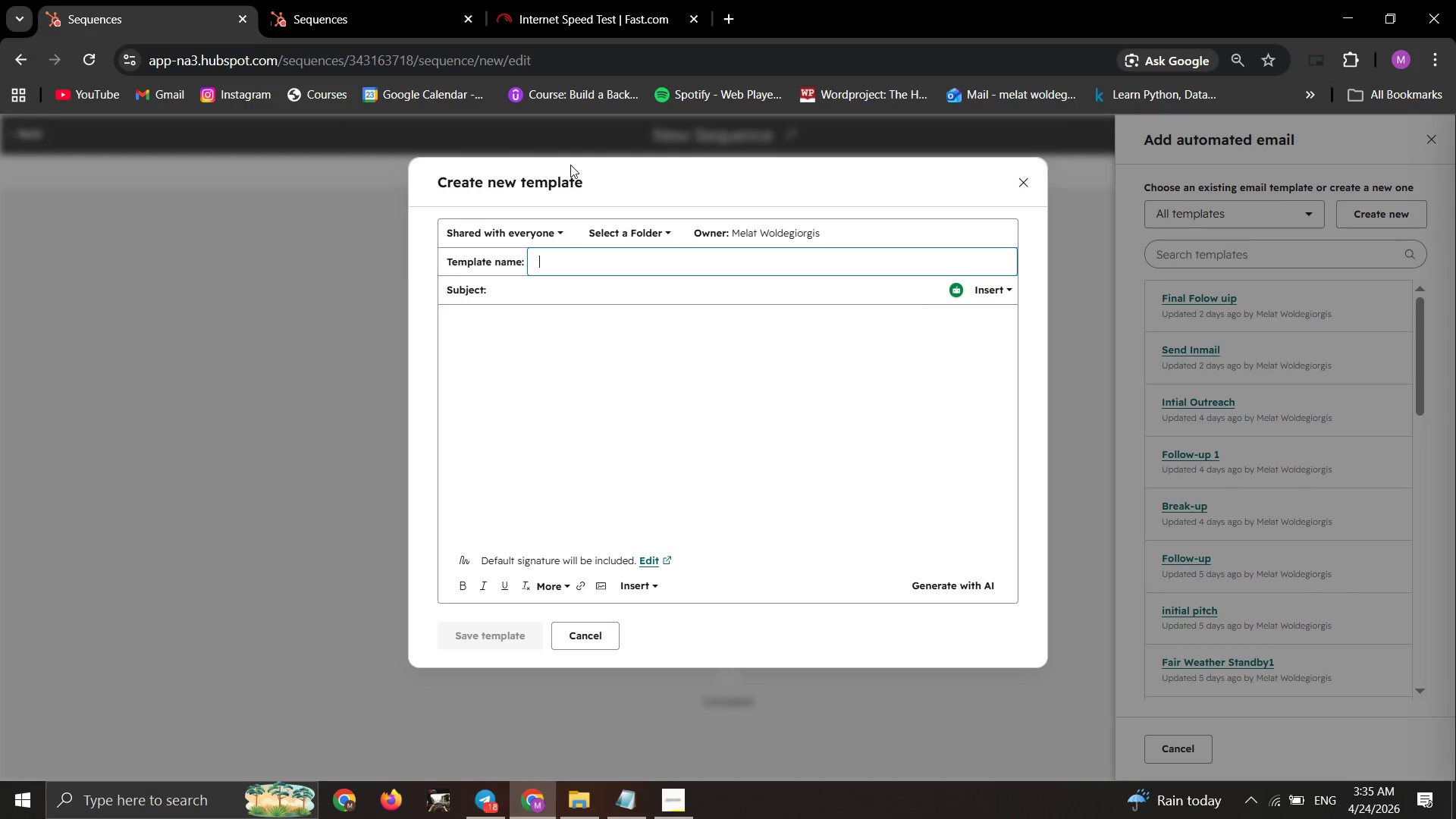 
type(I)
key(Backspace)
type(Inital)
key(Backspace)
key(Backspace)
key(Backspace)
key(Backspace)
key(Backspace)
key(Backspace)
type(Ini)
 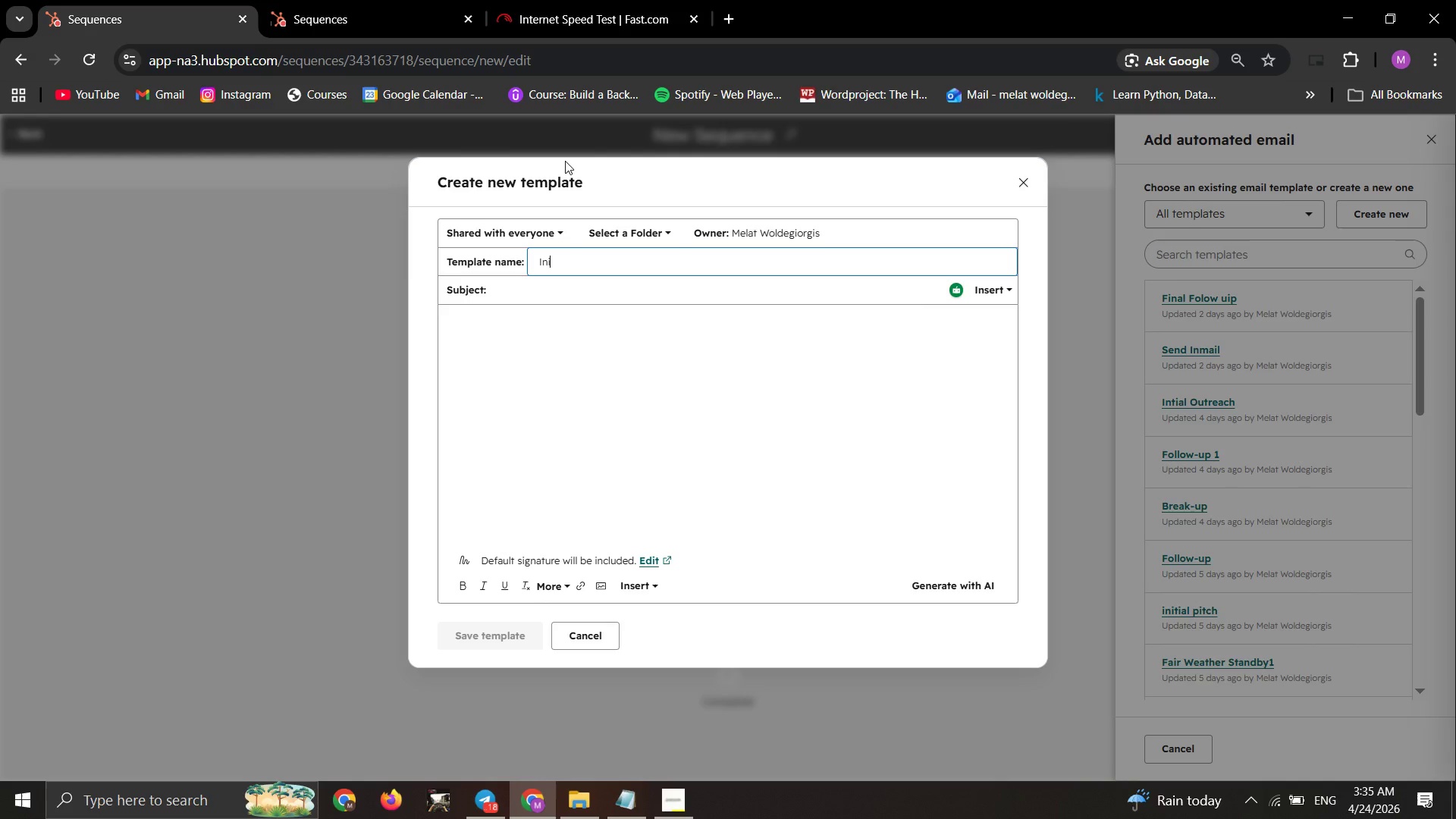 
wait(5.78)
 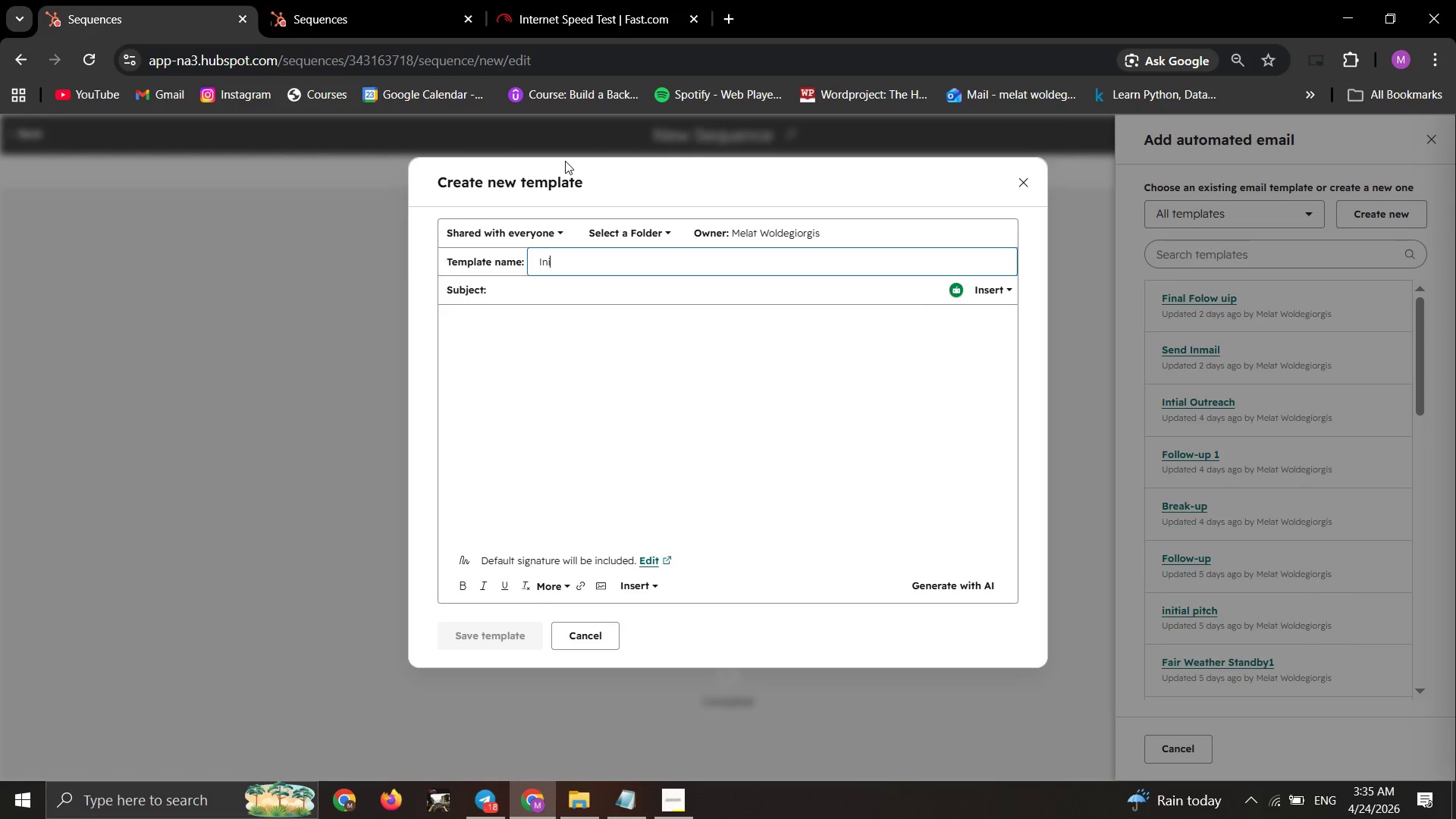 
key(T)
 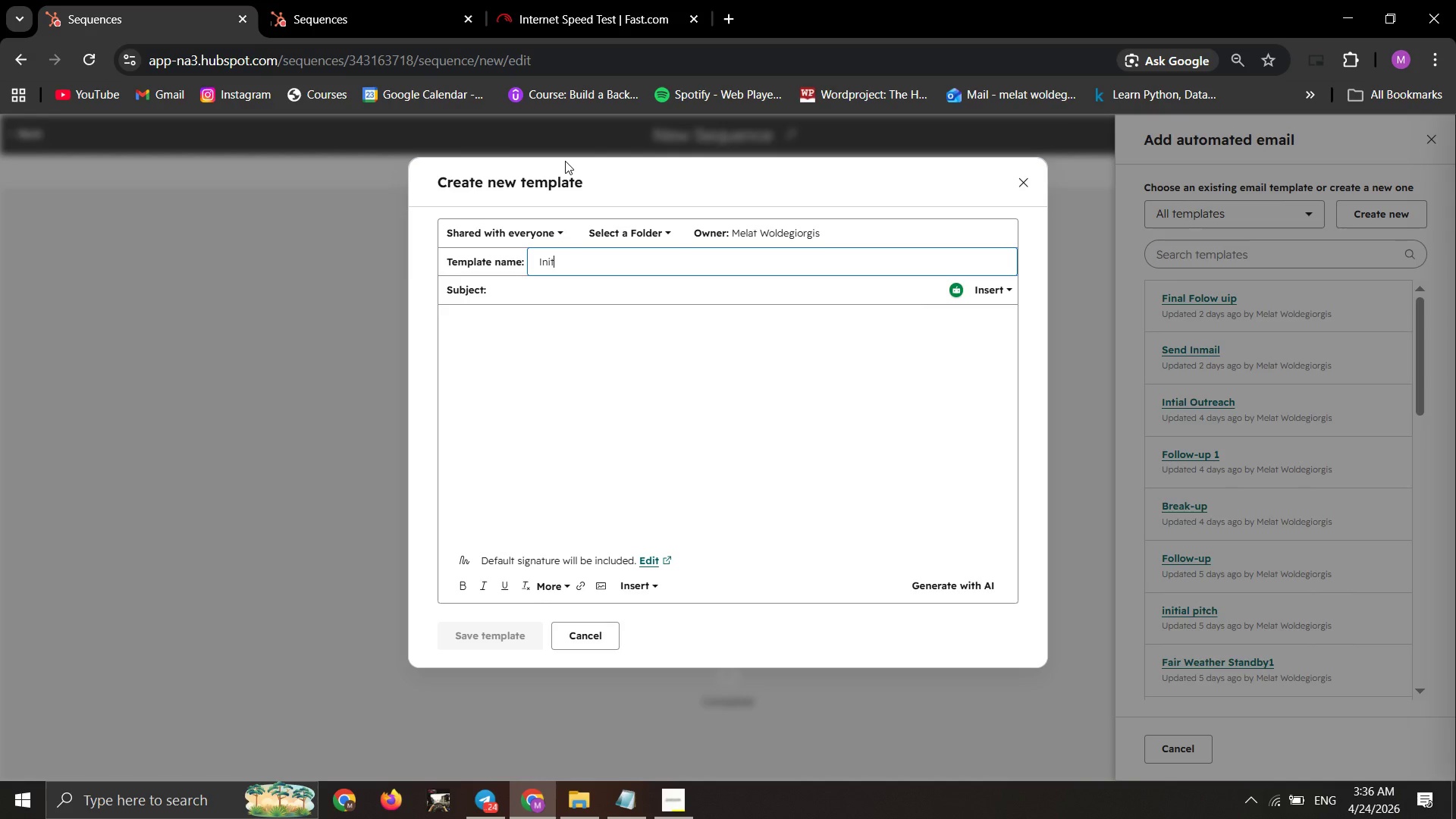 
type(ial )
 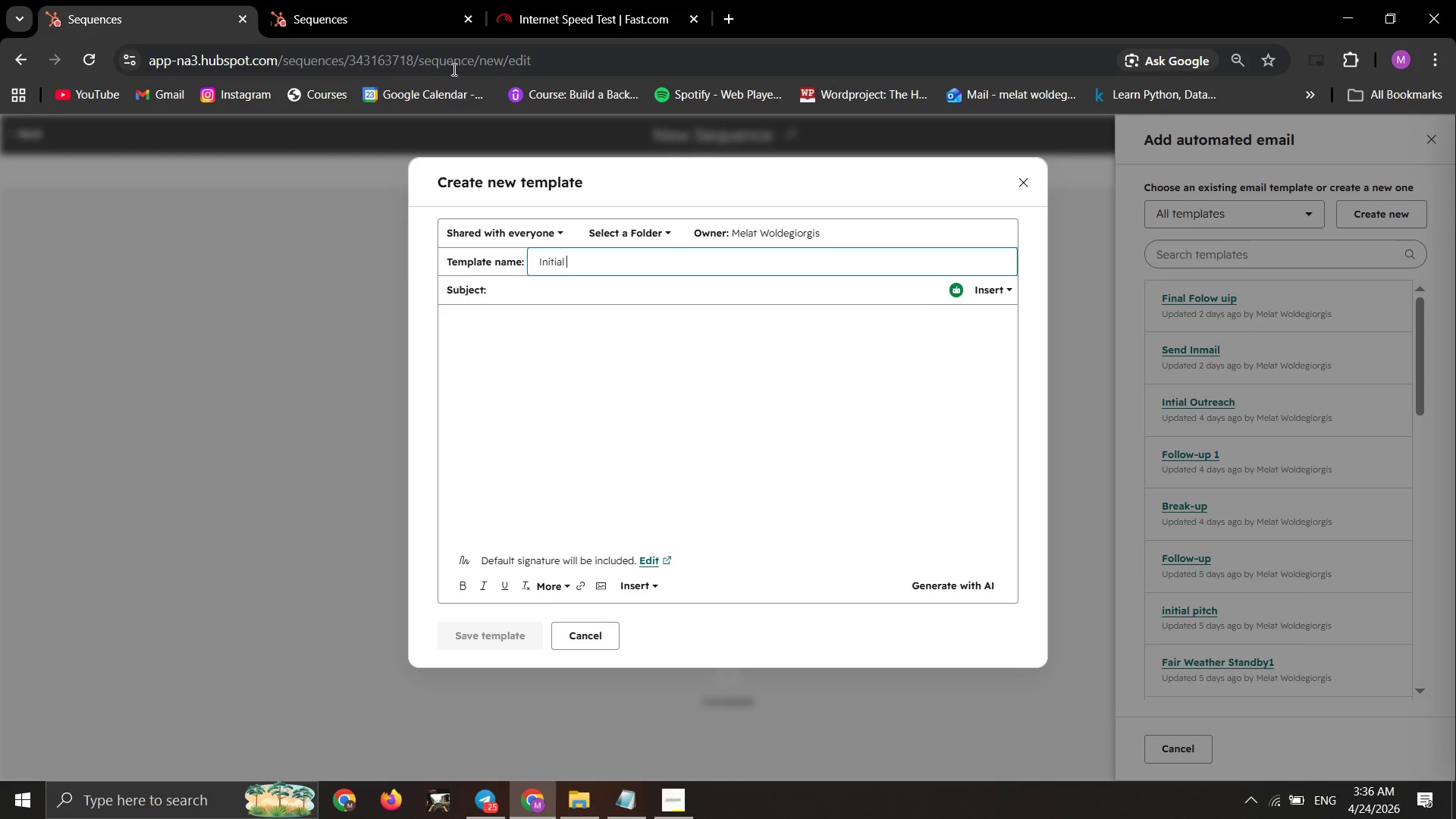 
type(Linkedim)
key(Backspace)
type(n Messa)
 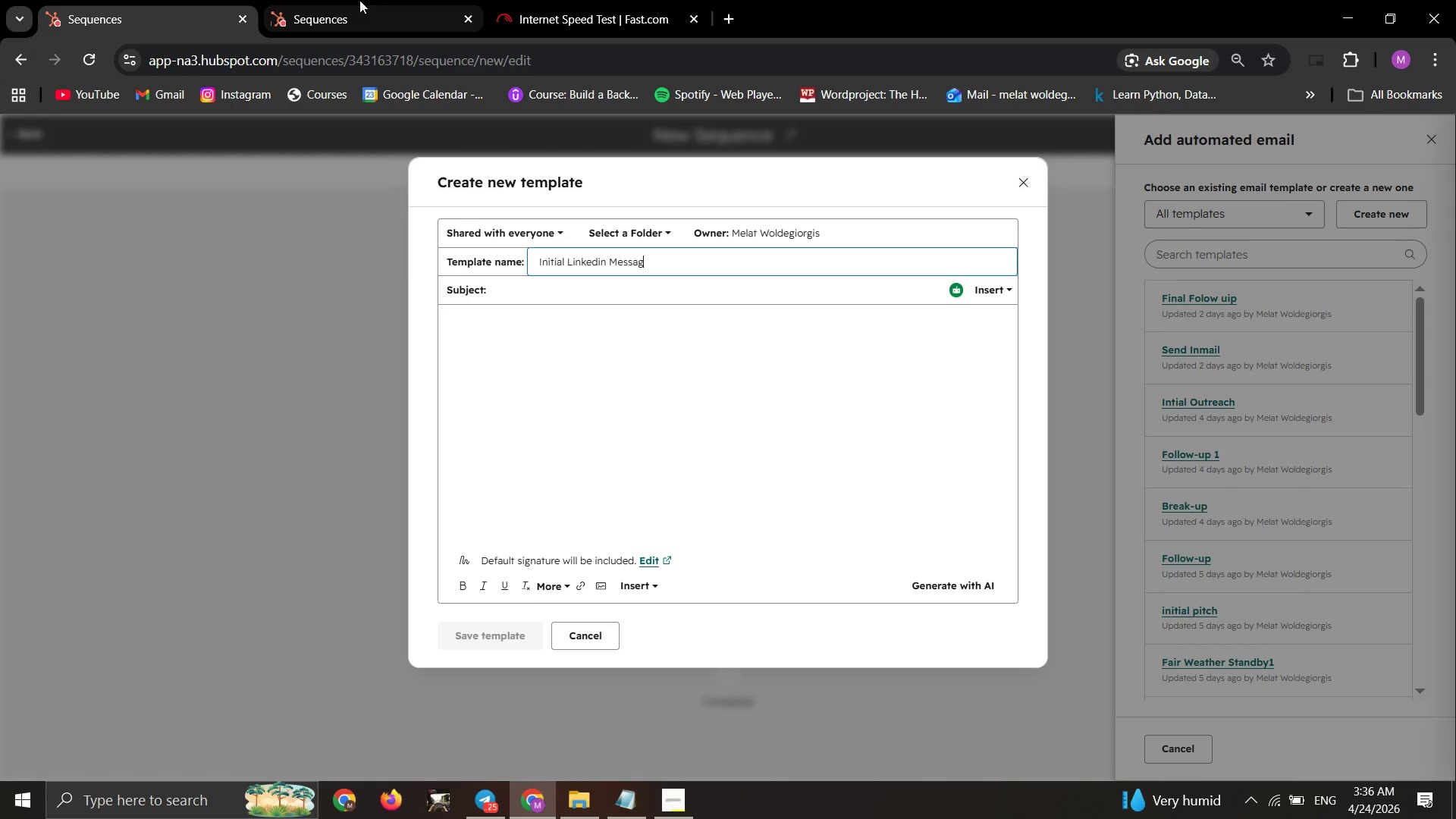 
type(ge /)
 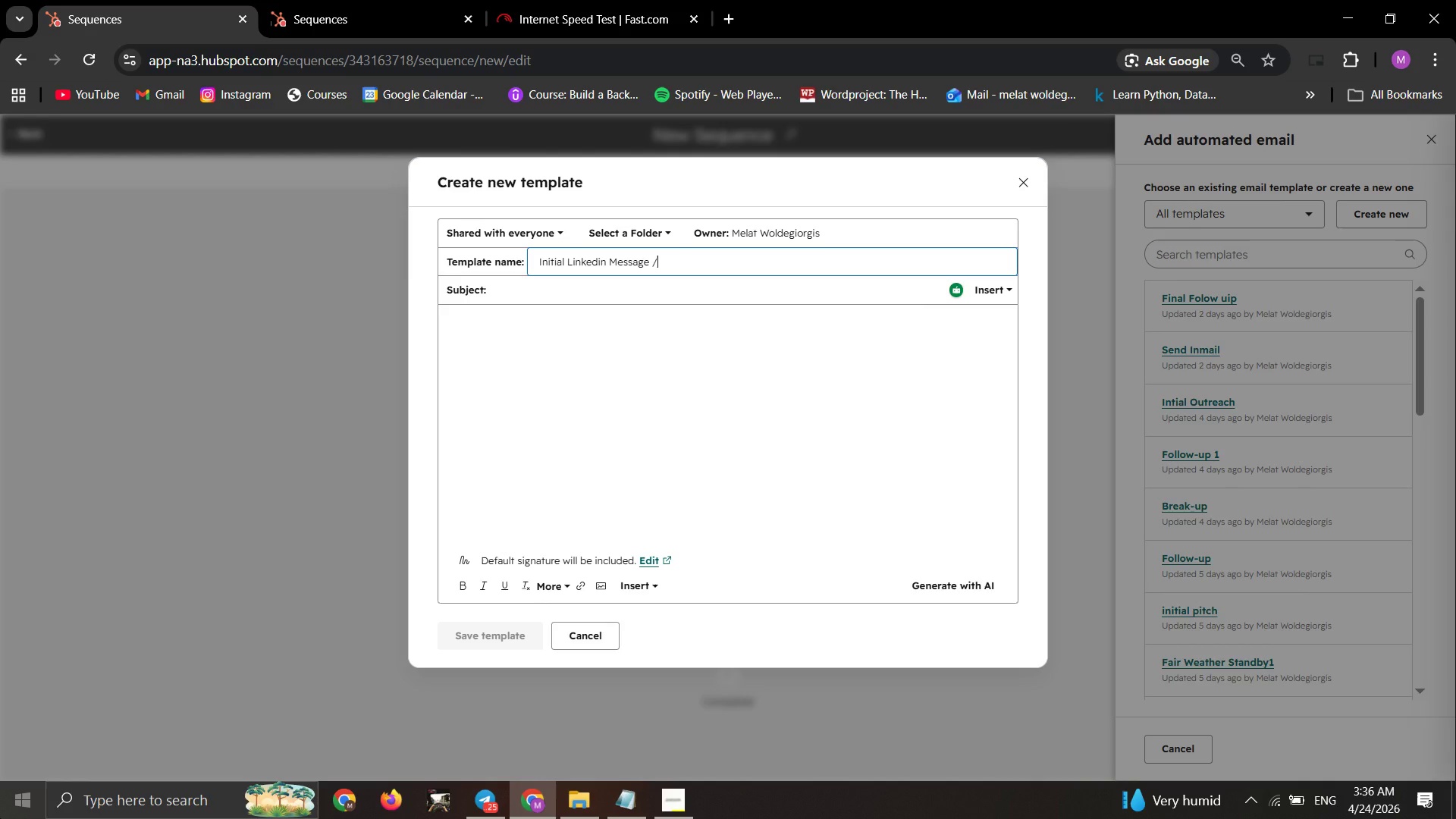 
wait(26.33)
 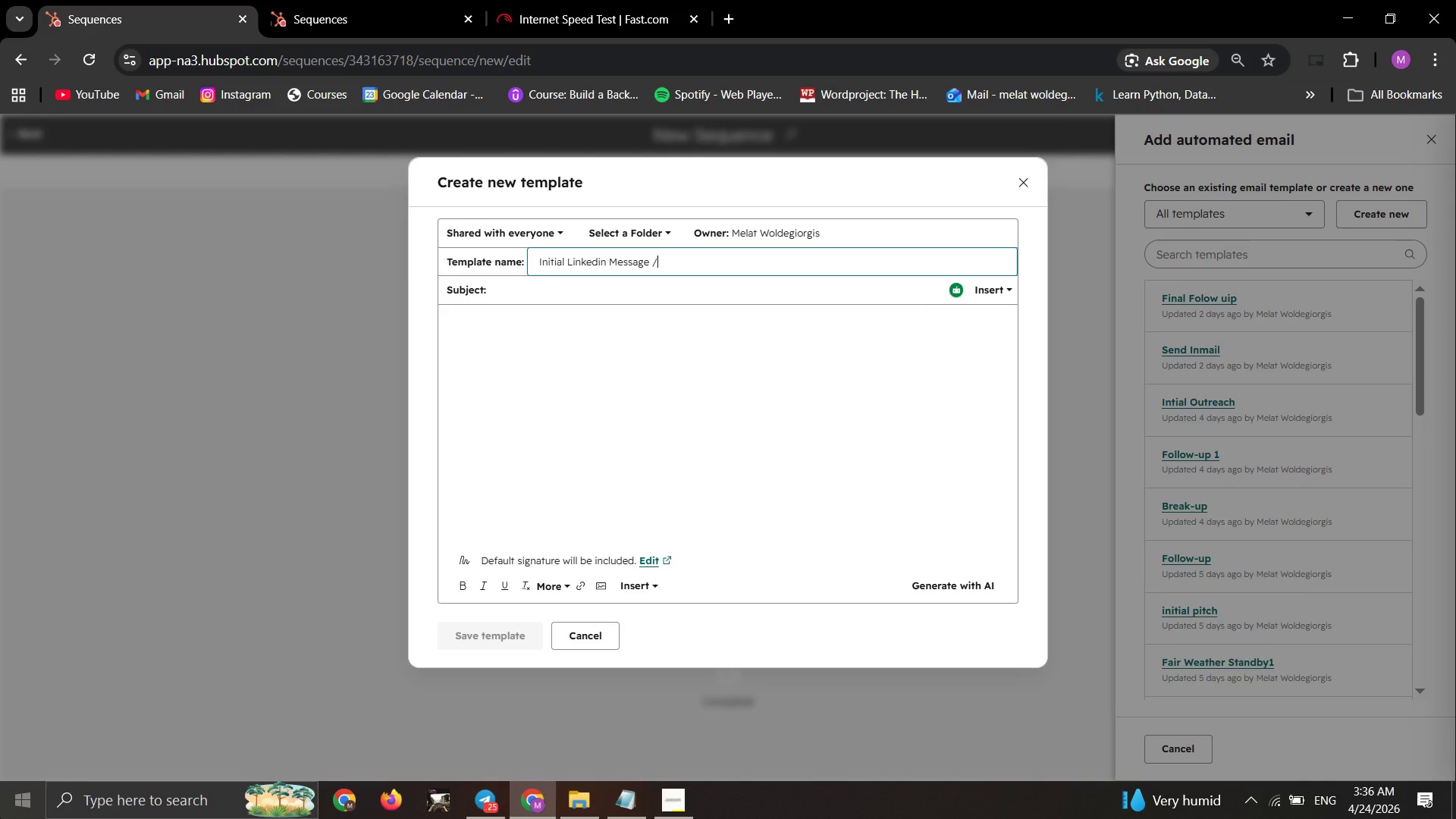 
key(CapsLock)
 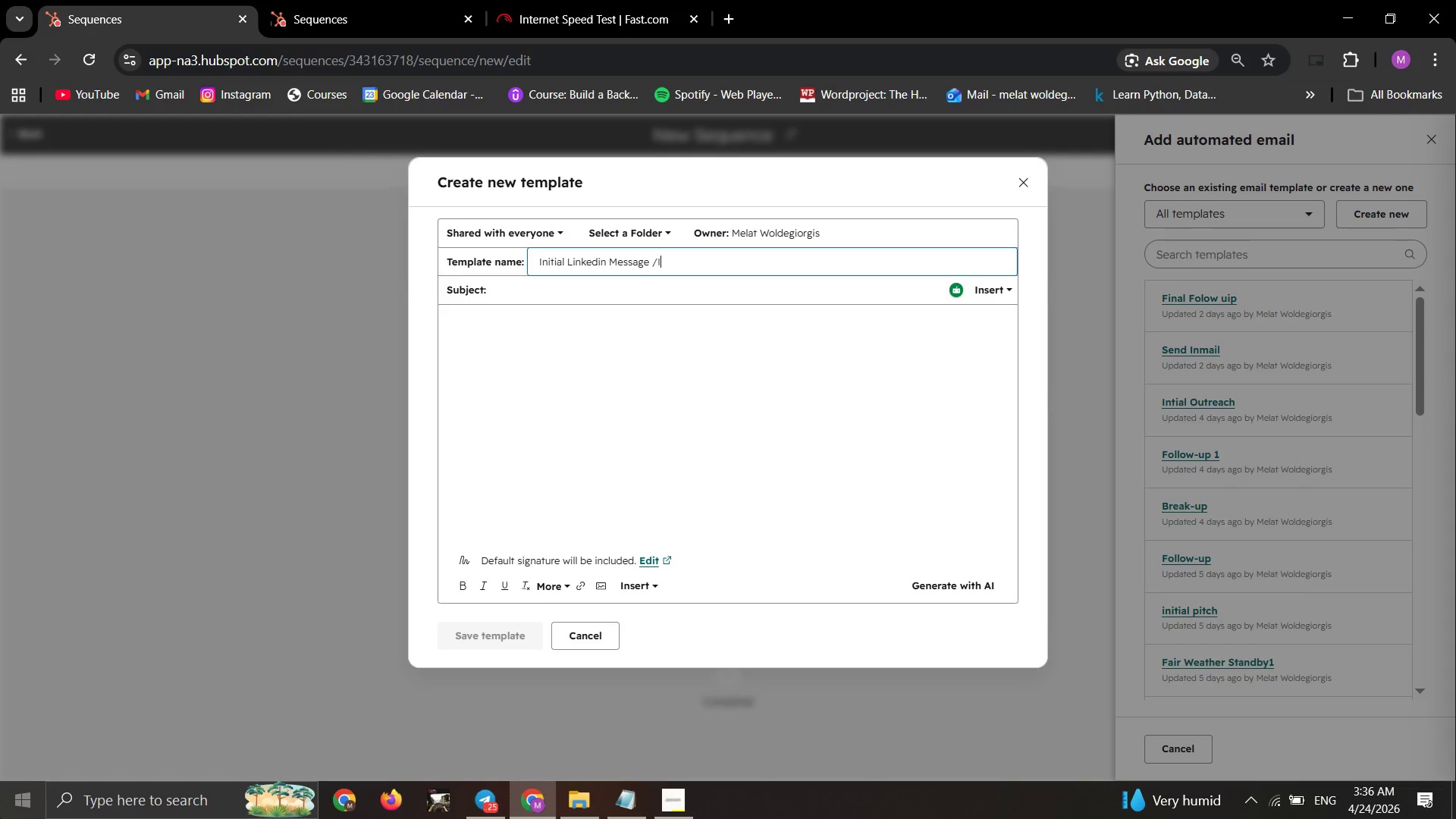 
key(I)
 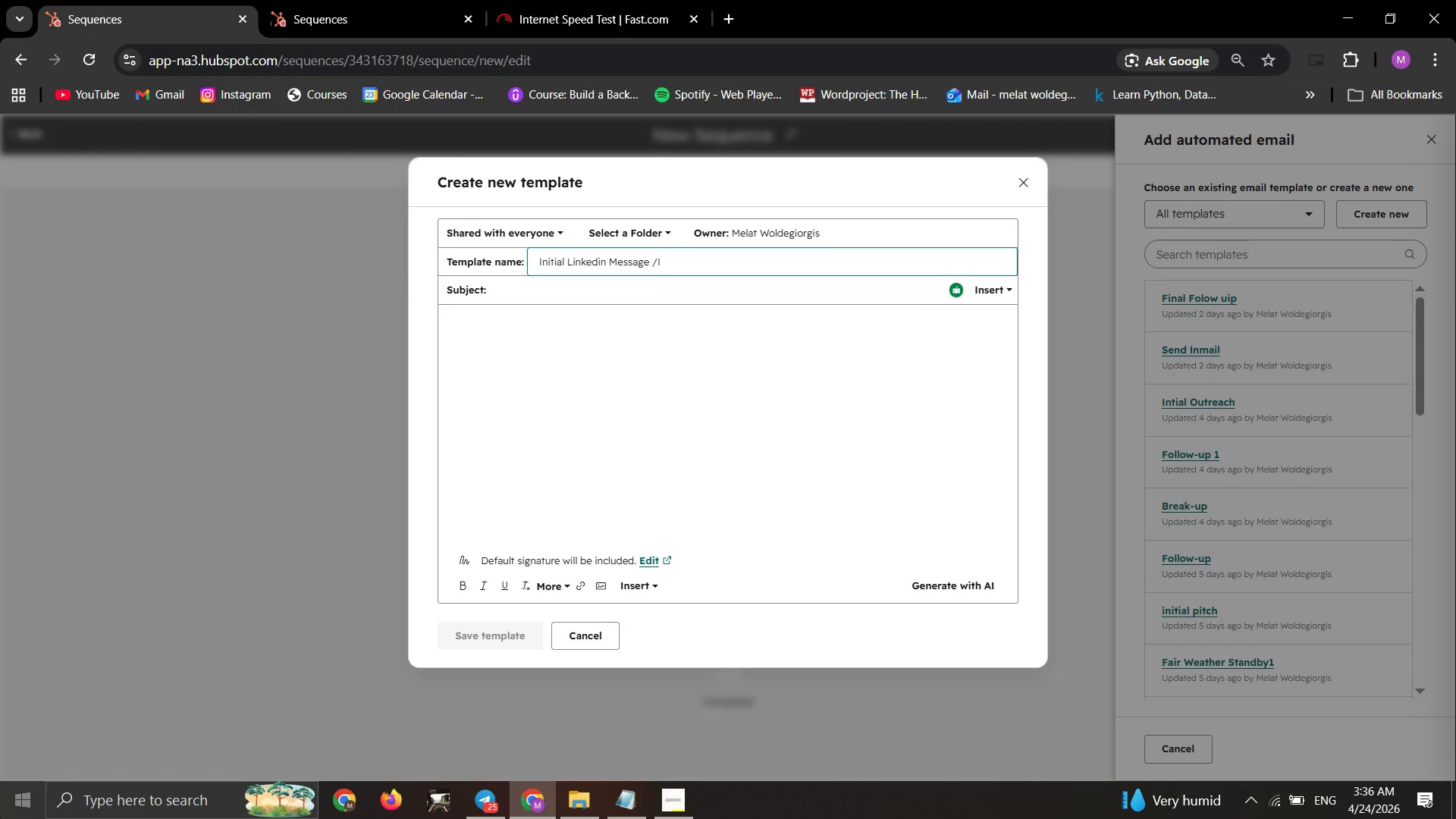 
key(CapsLock)
 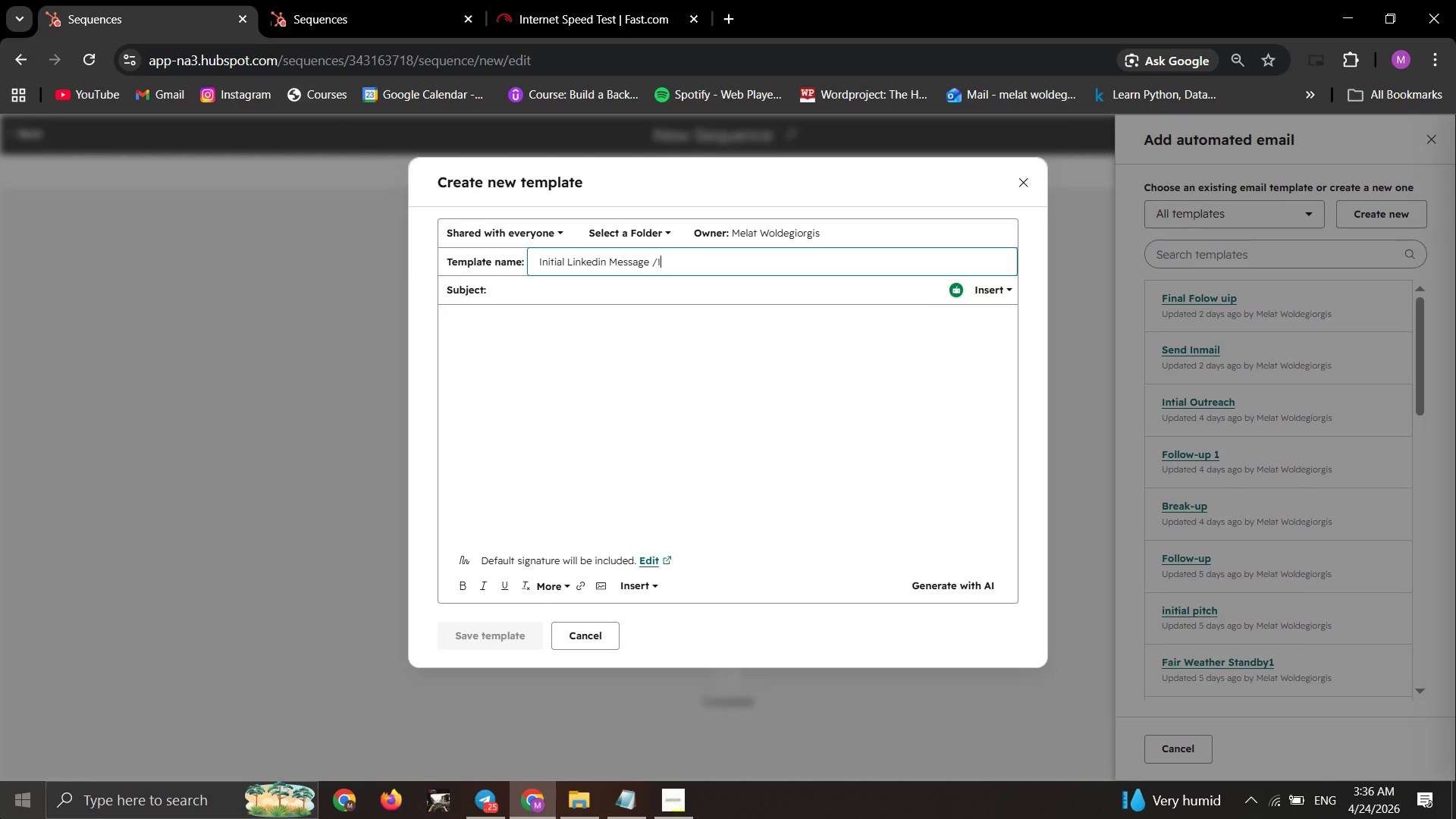 
key(N)
 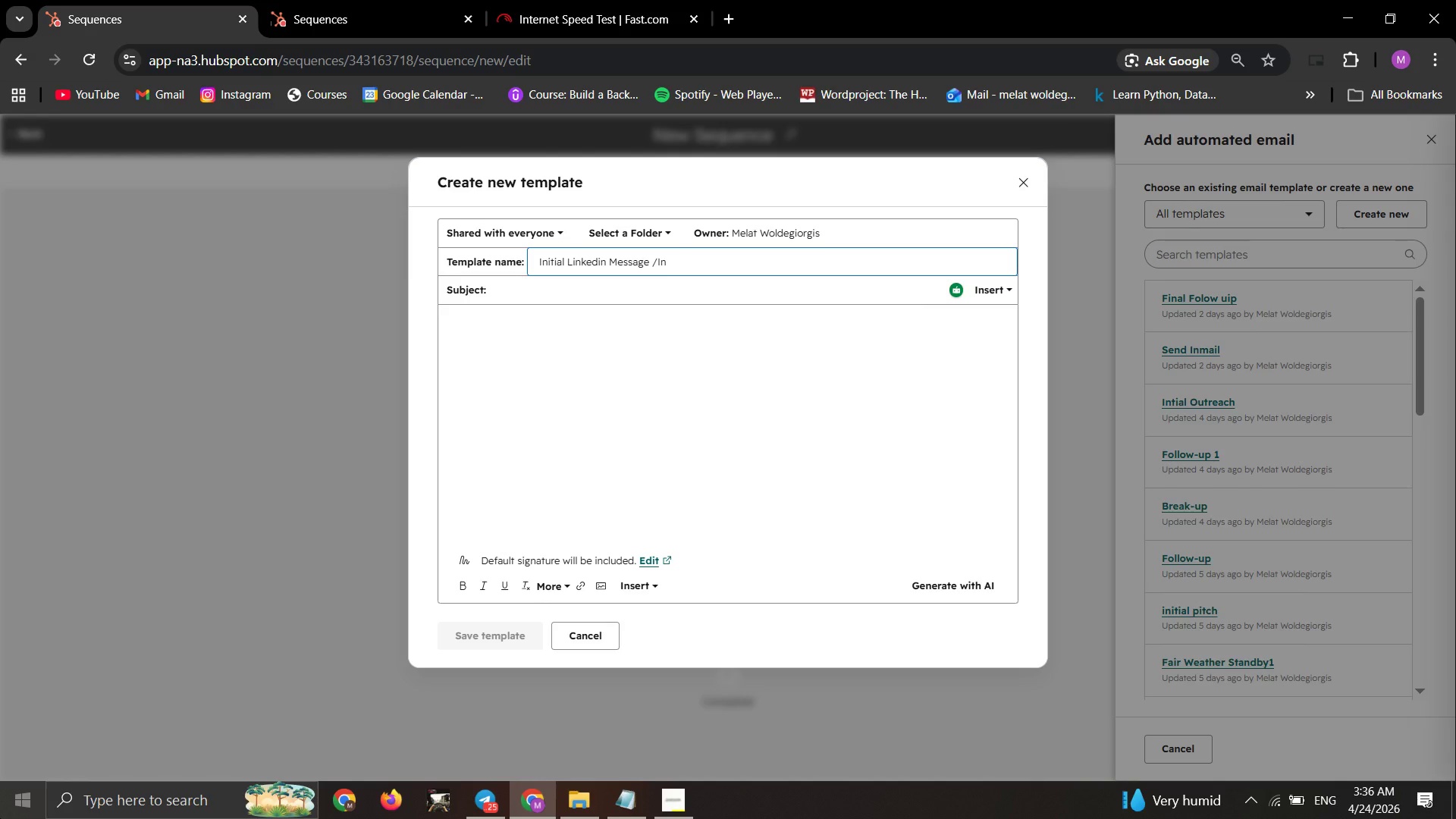 
wait(10.12)
 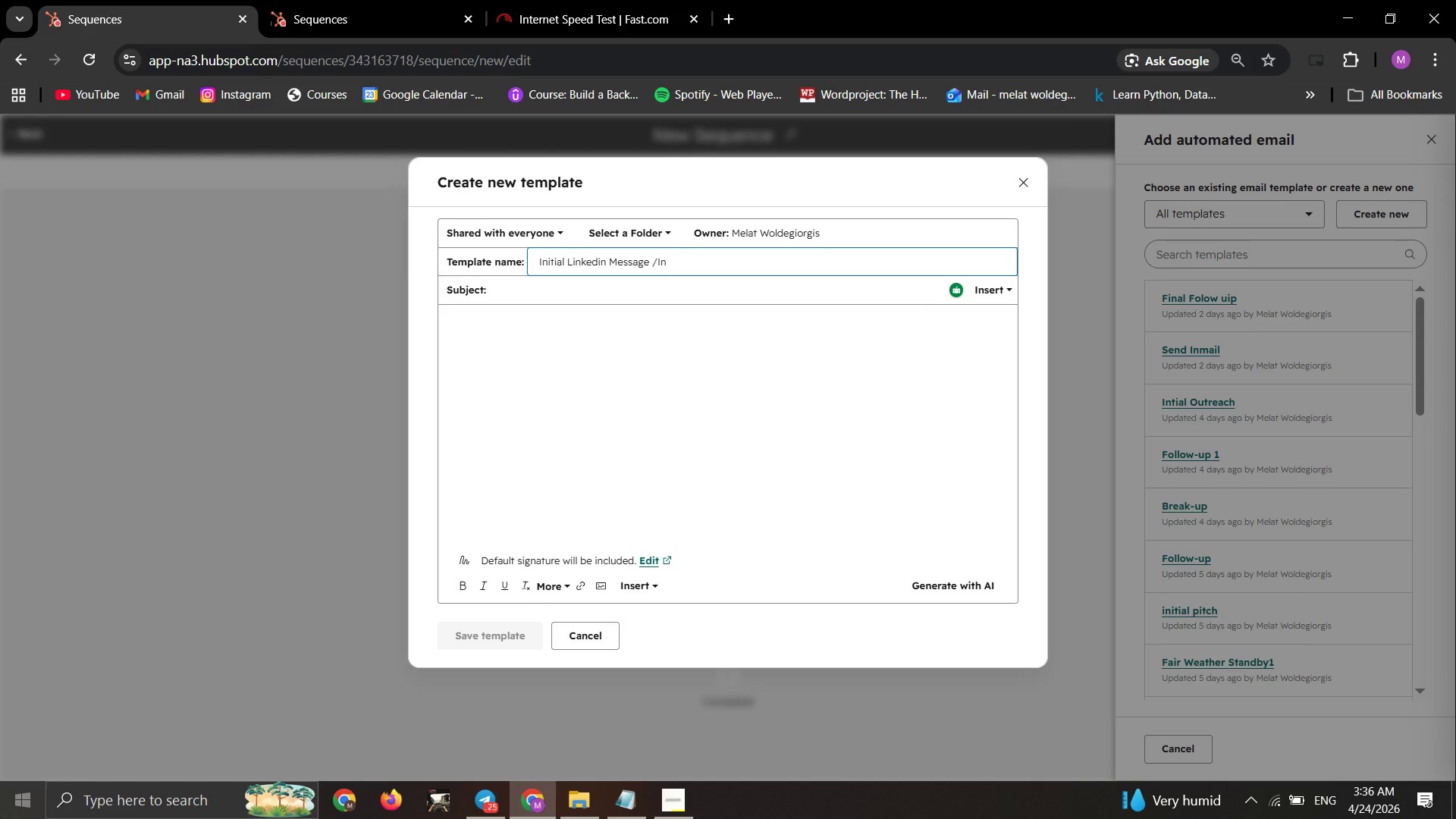 
type(Mai)
 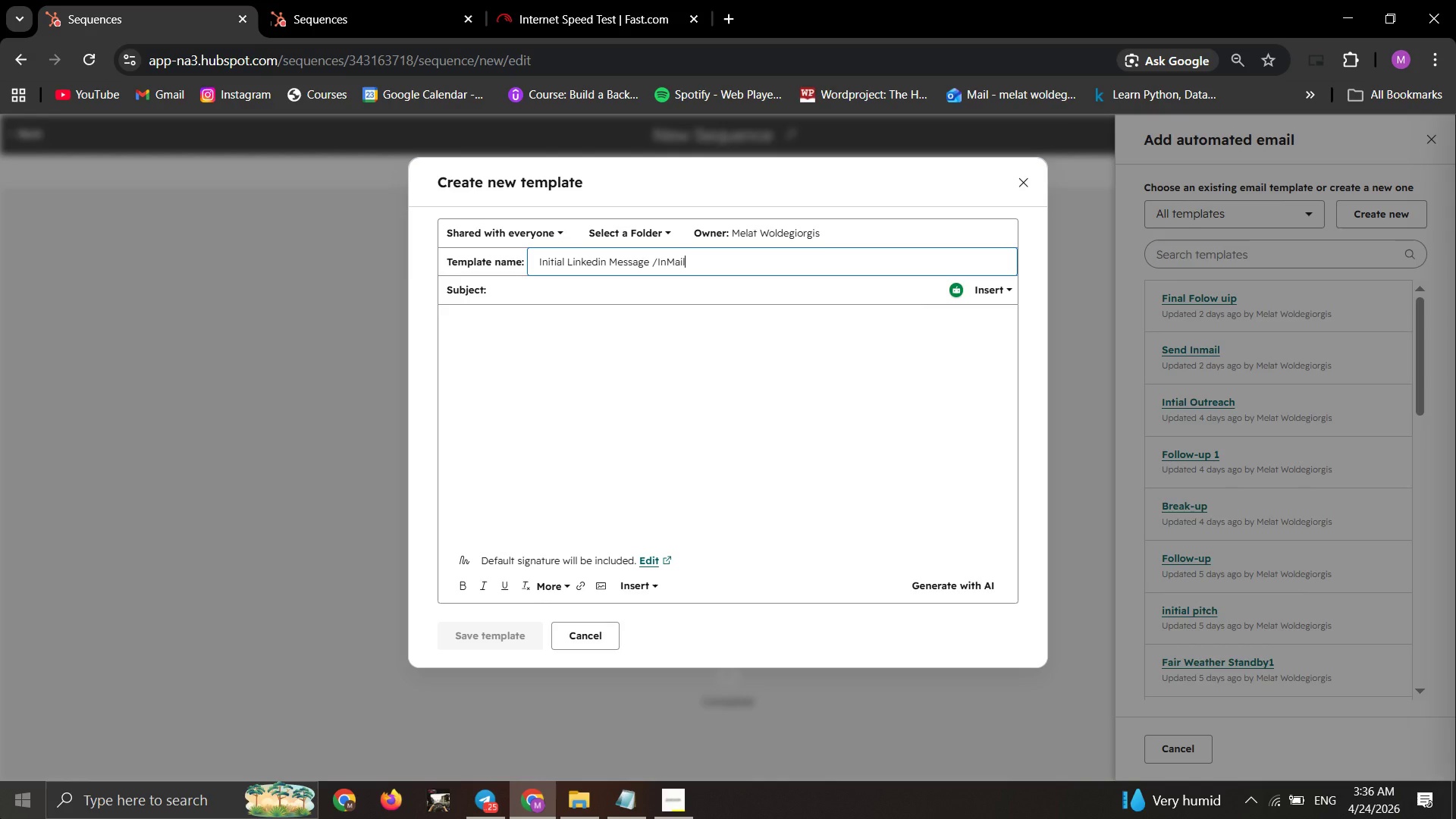 
hold_key(key=L, duration=0.33)
 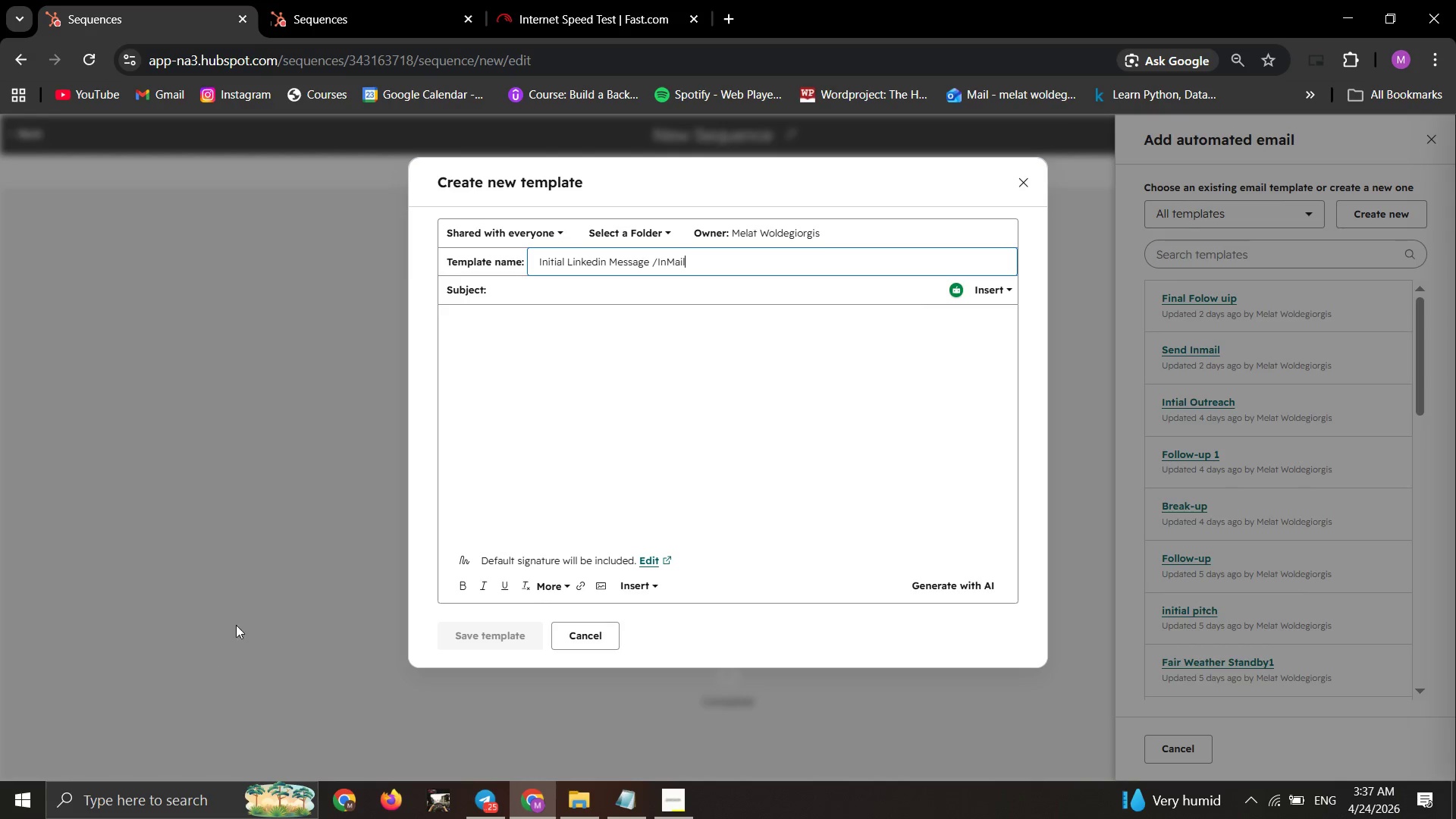 
left_click([622, 282])